 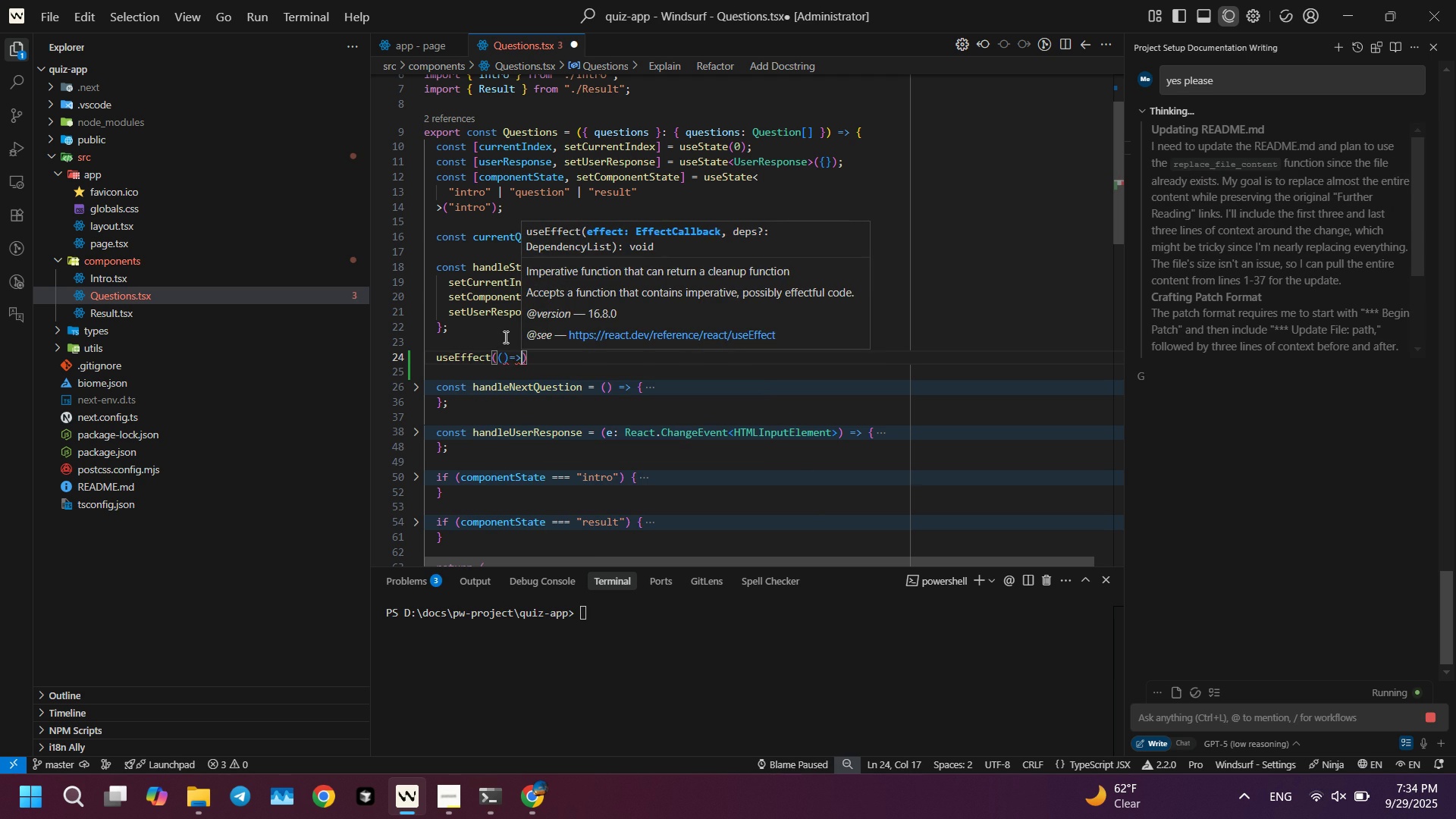 
key(Shift+BracketLeft)
 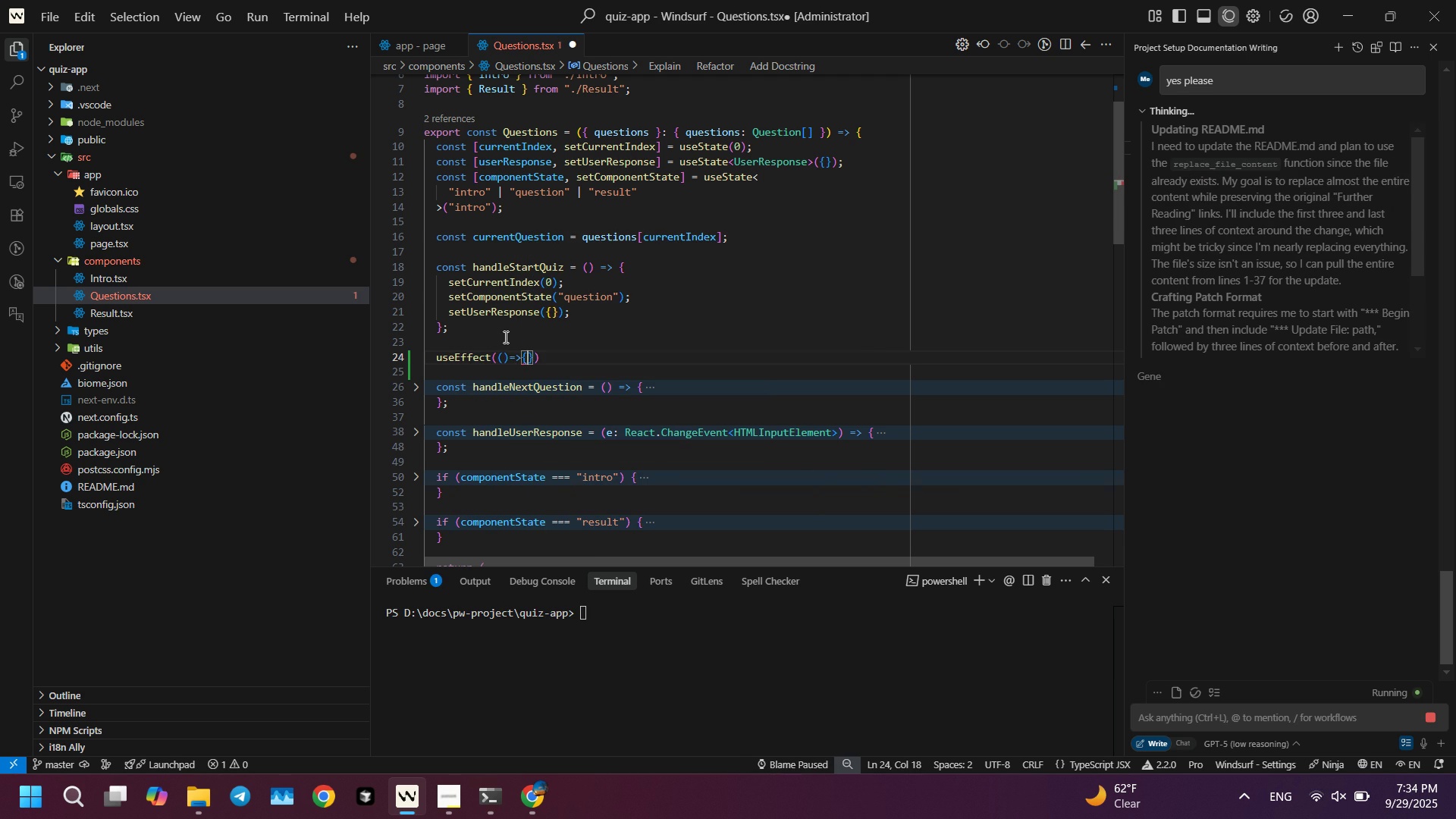 
key(Shift+Enter)
 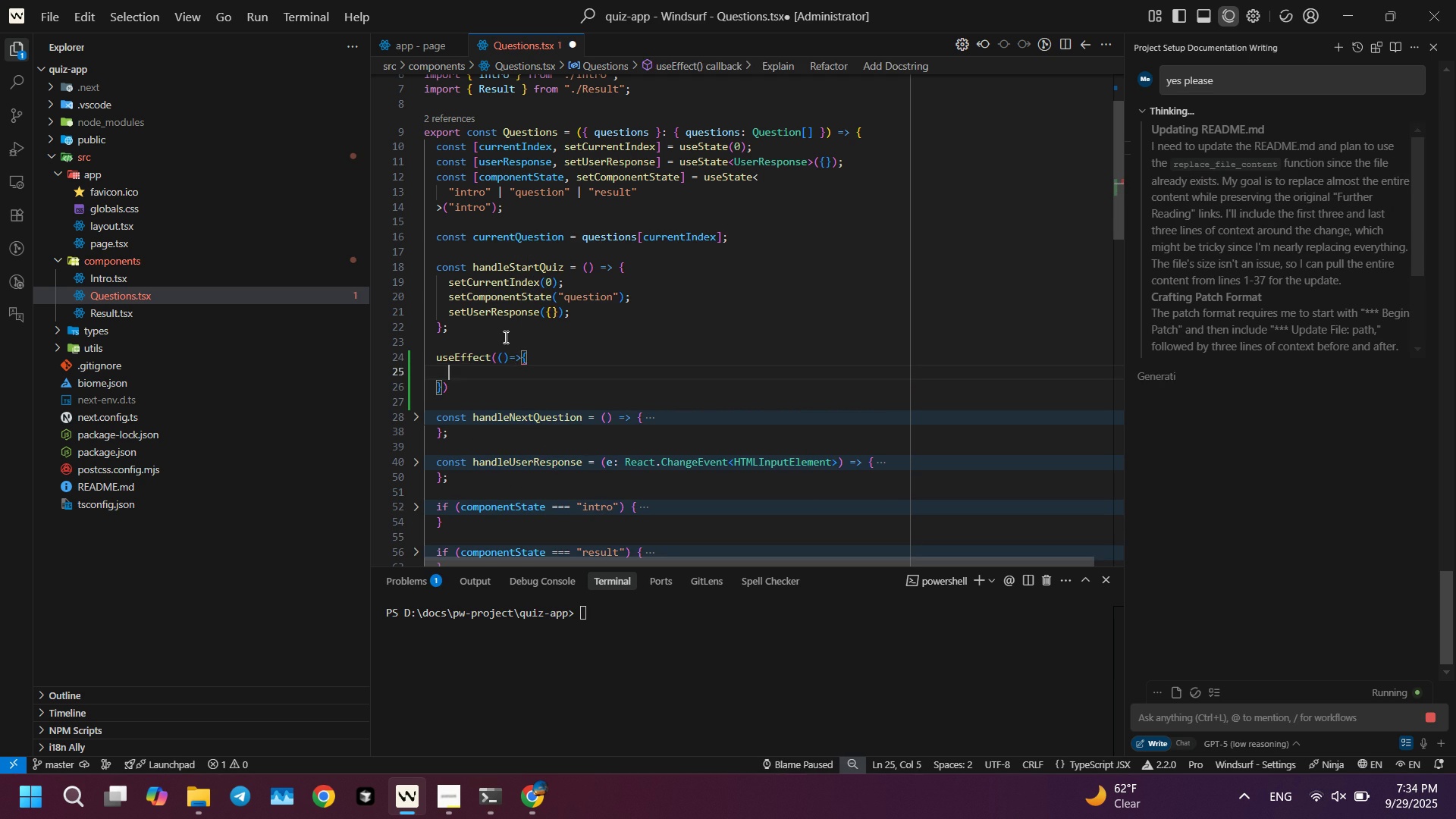 
key(ArrowDown)
 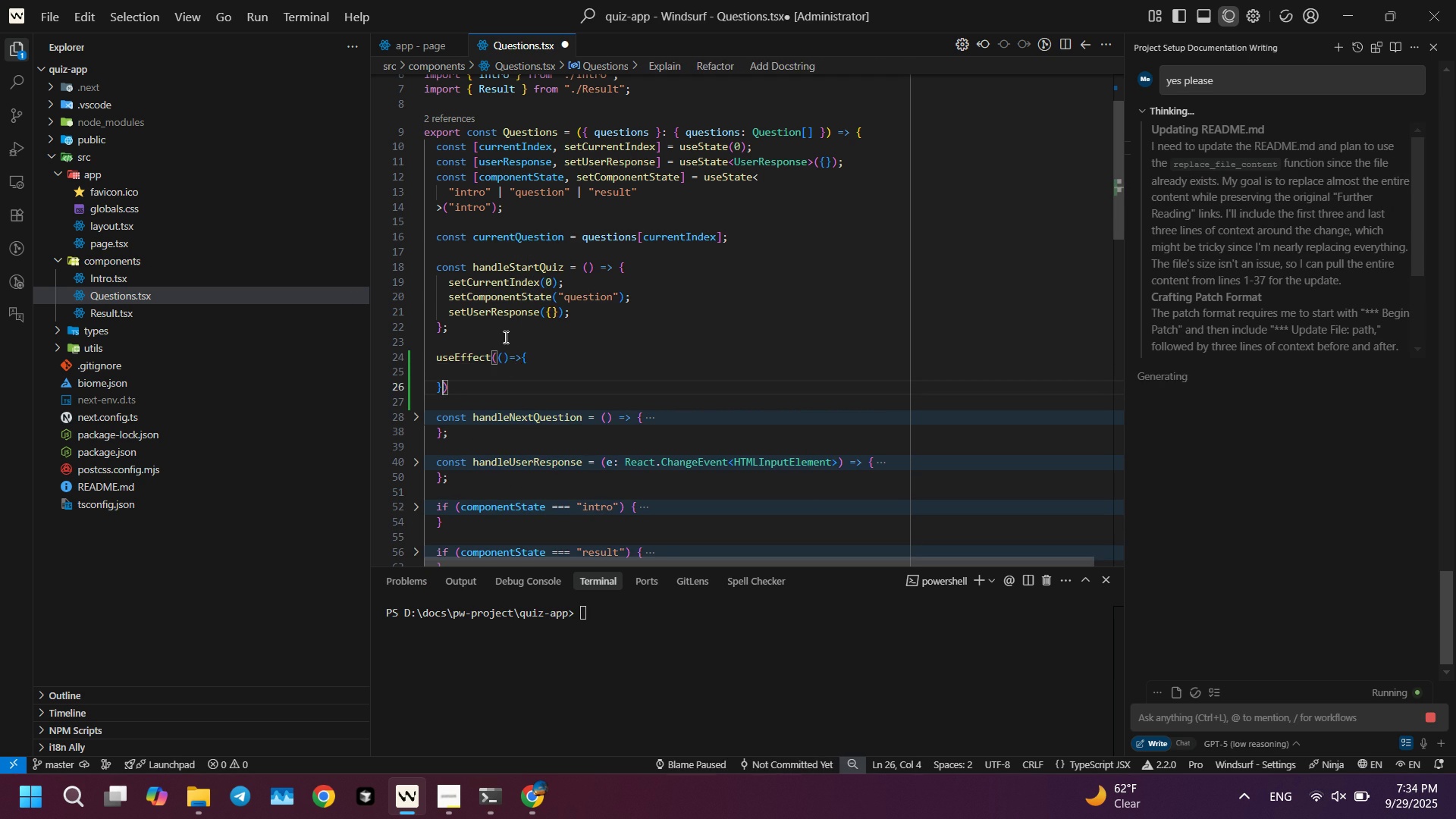 
key(ArrowLeft)
 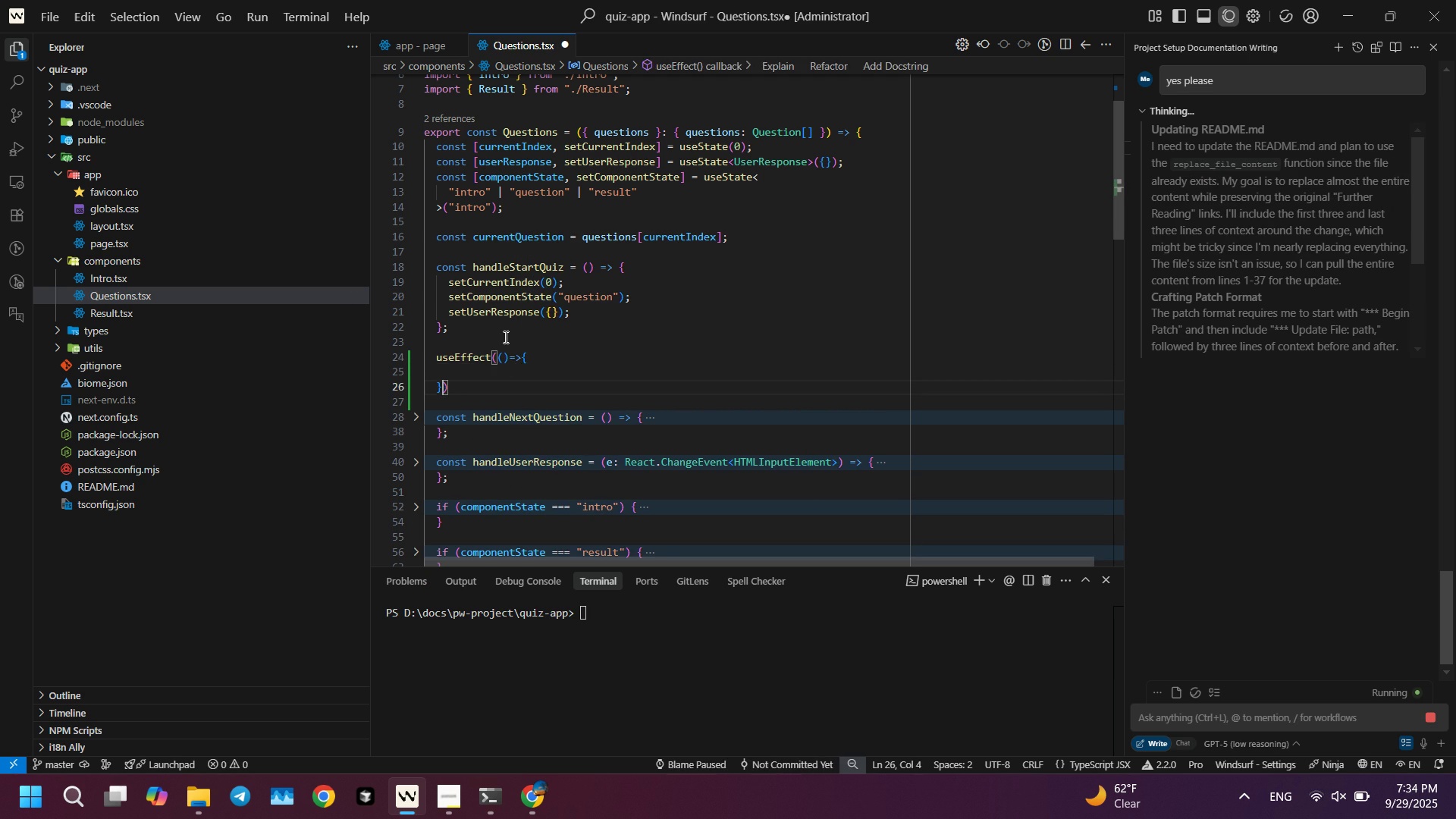 
type(,[in)
key(Backspace)
key(Backspace)
type(cu)
 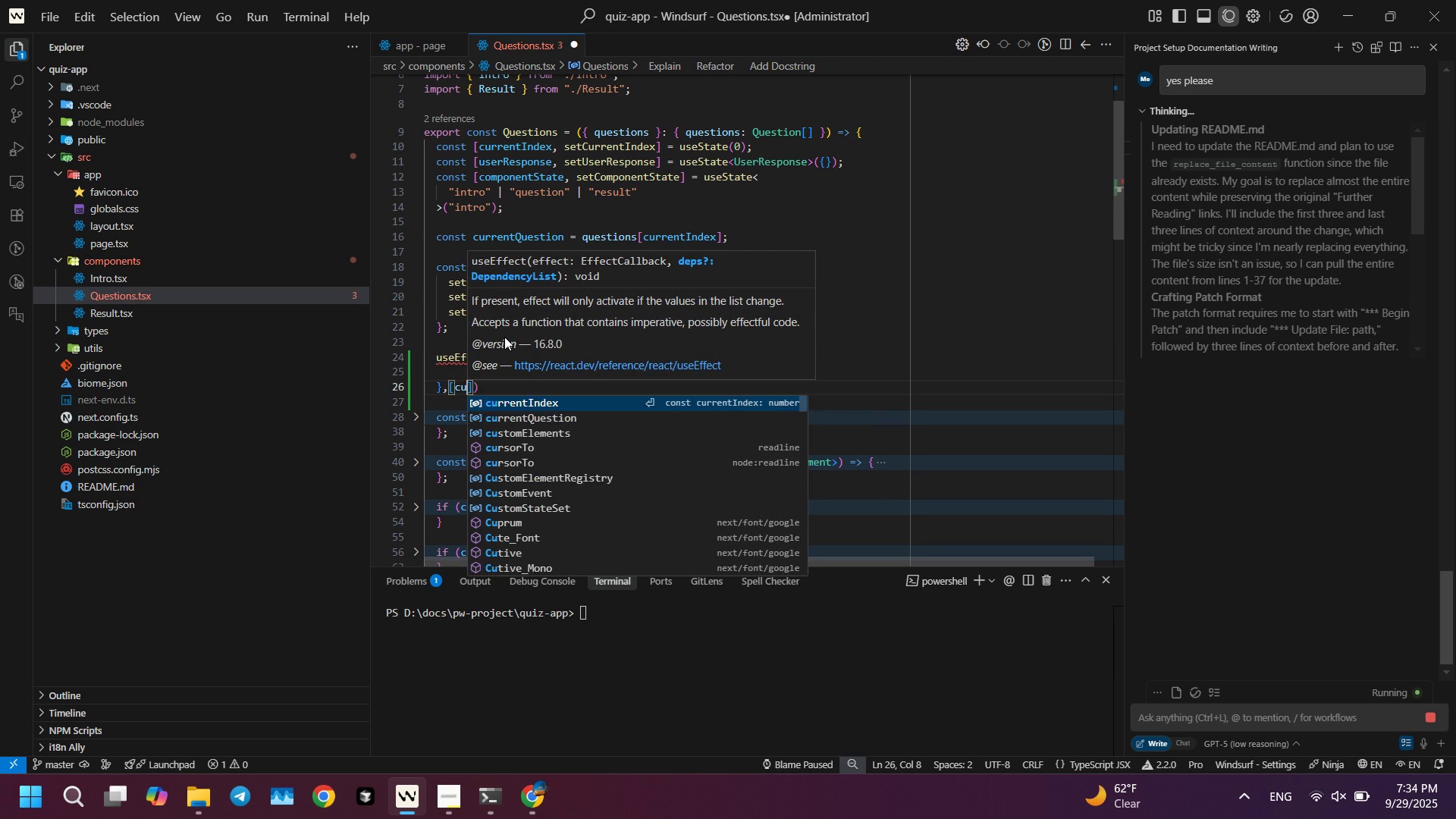 
key(Enter)
 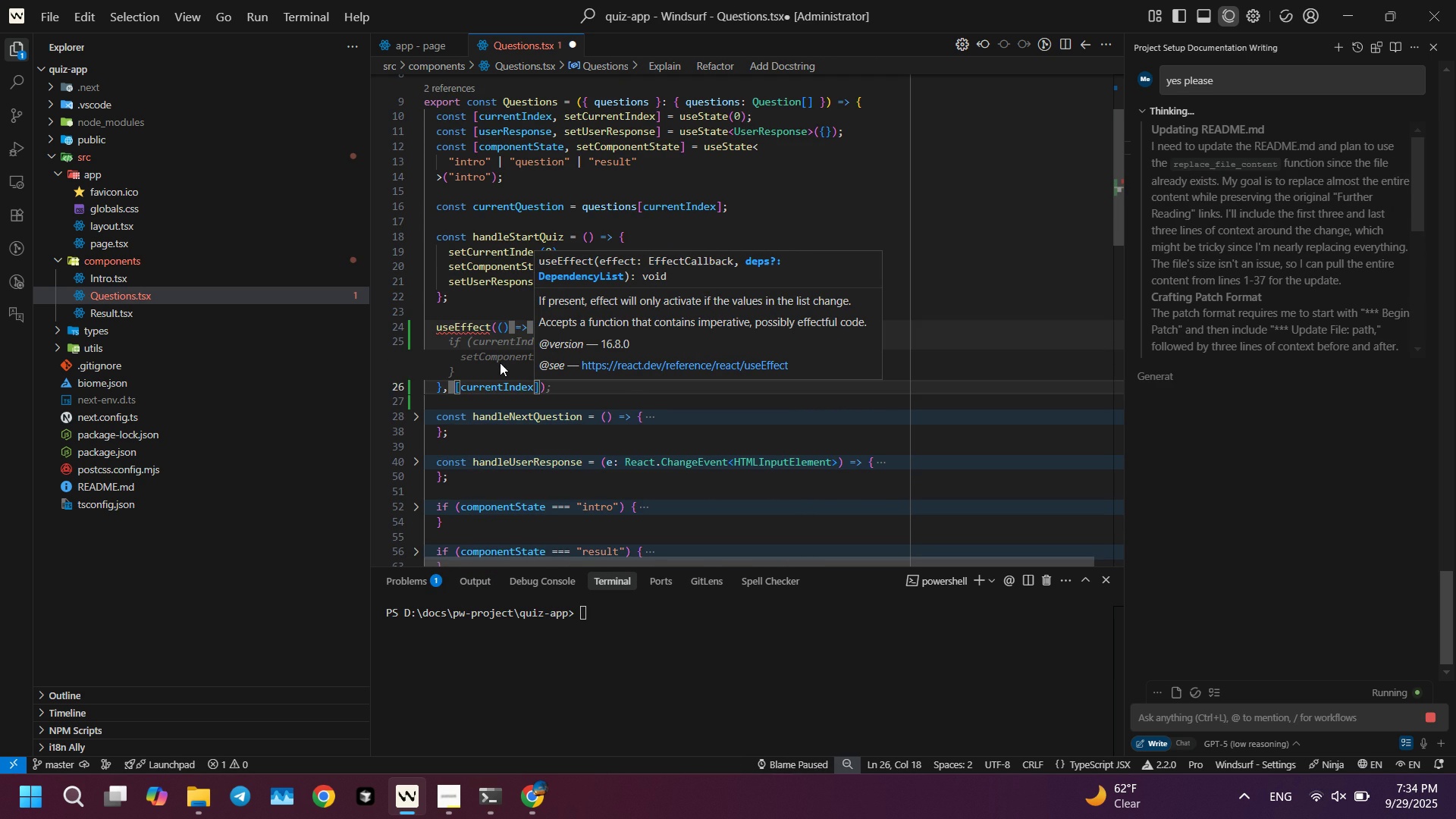 
key(Tab)